 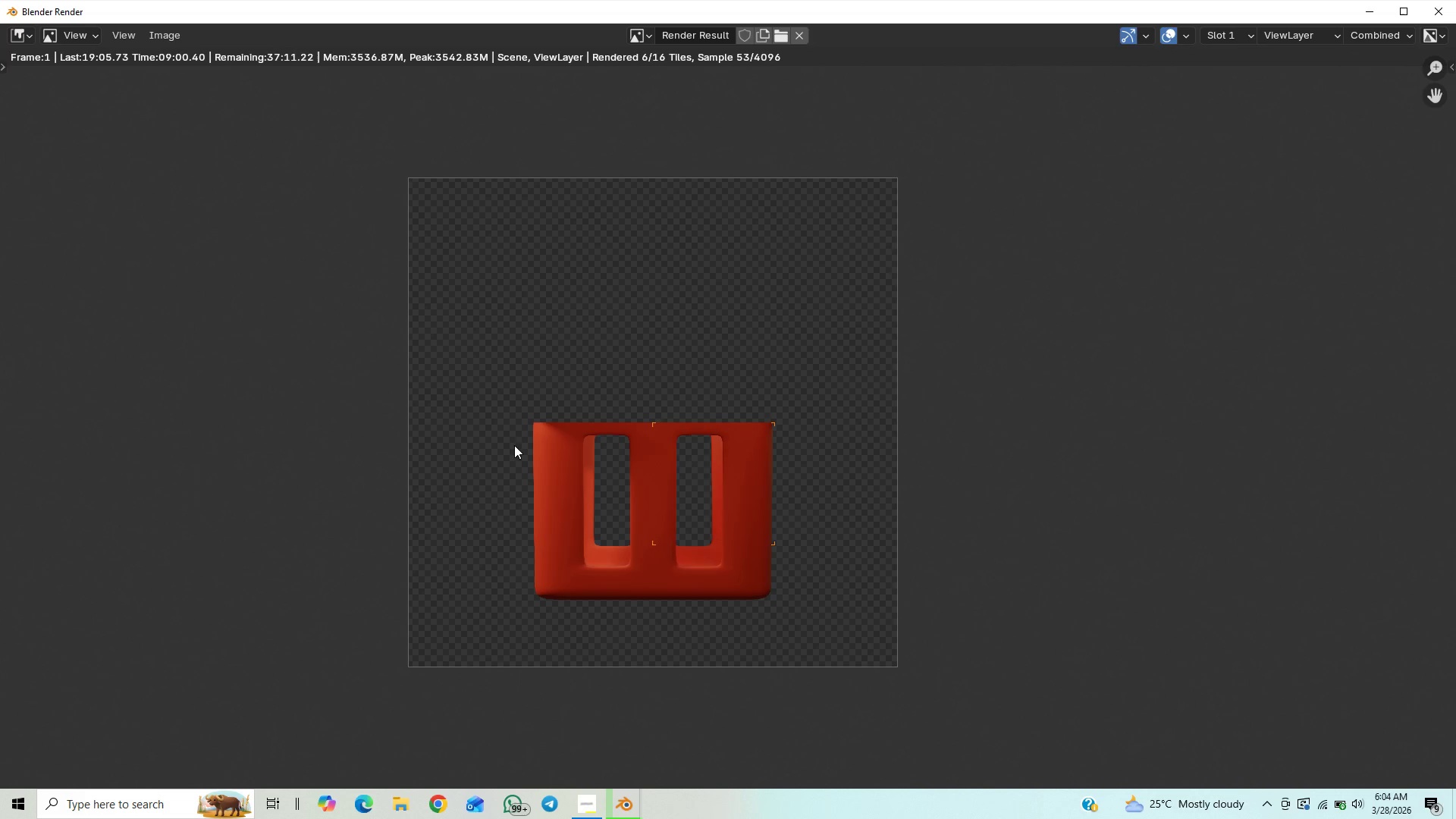 
scroll: coordinate [512, 443], scroll_direction: down, amount: 1.0
 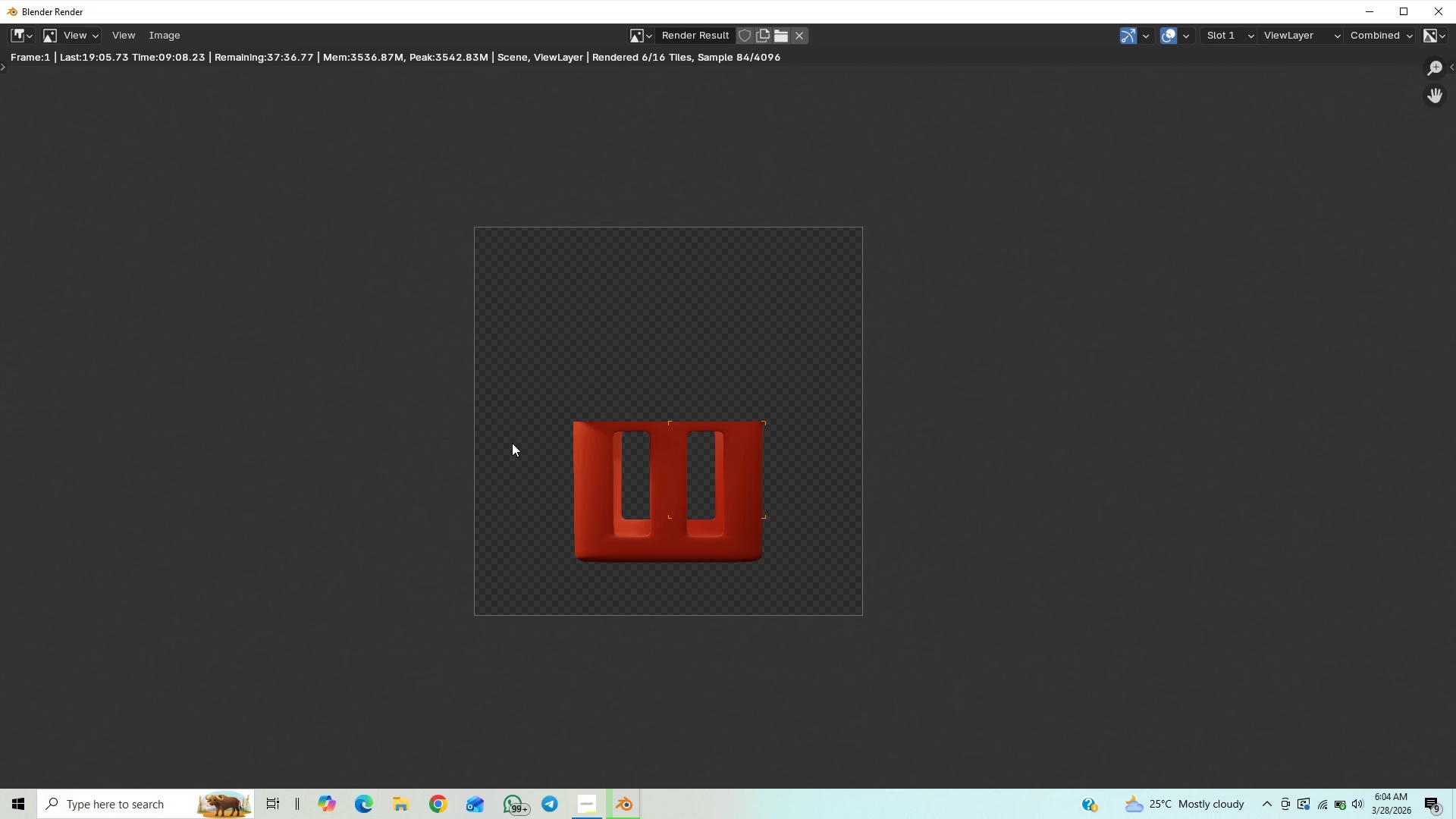 
wait(5.78)
 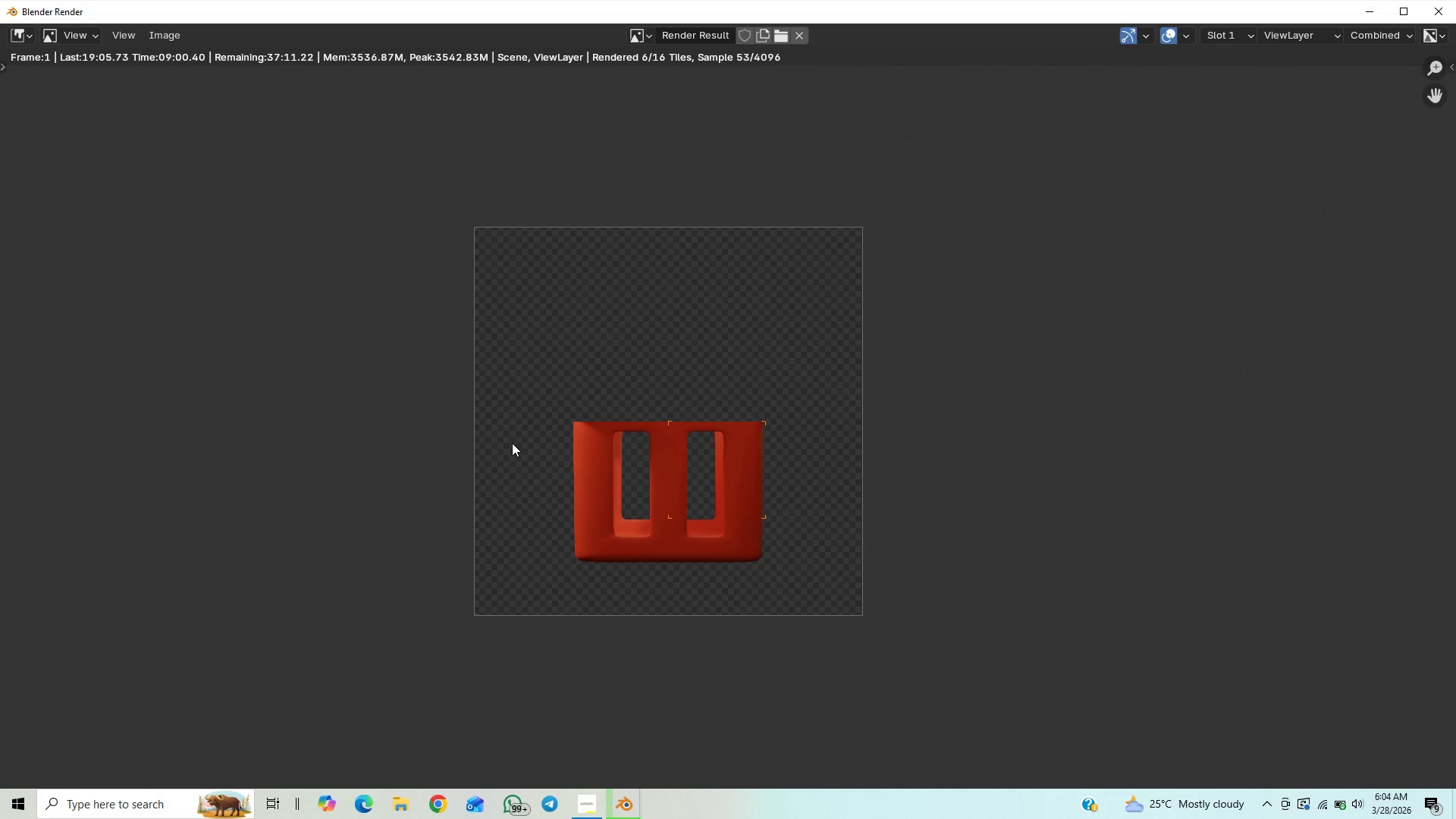 
scroll: coordinate [512, 441], scroll_direction: down, amount: 11.0
 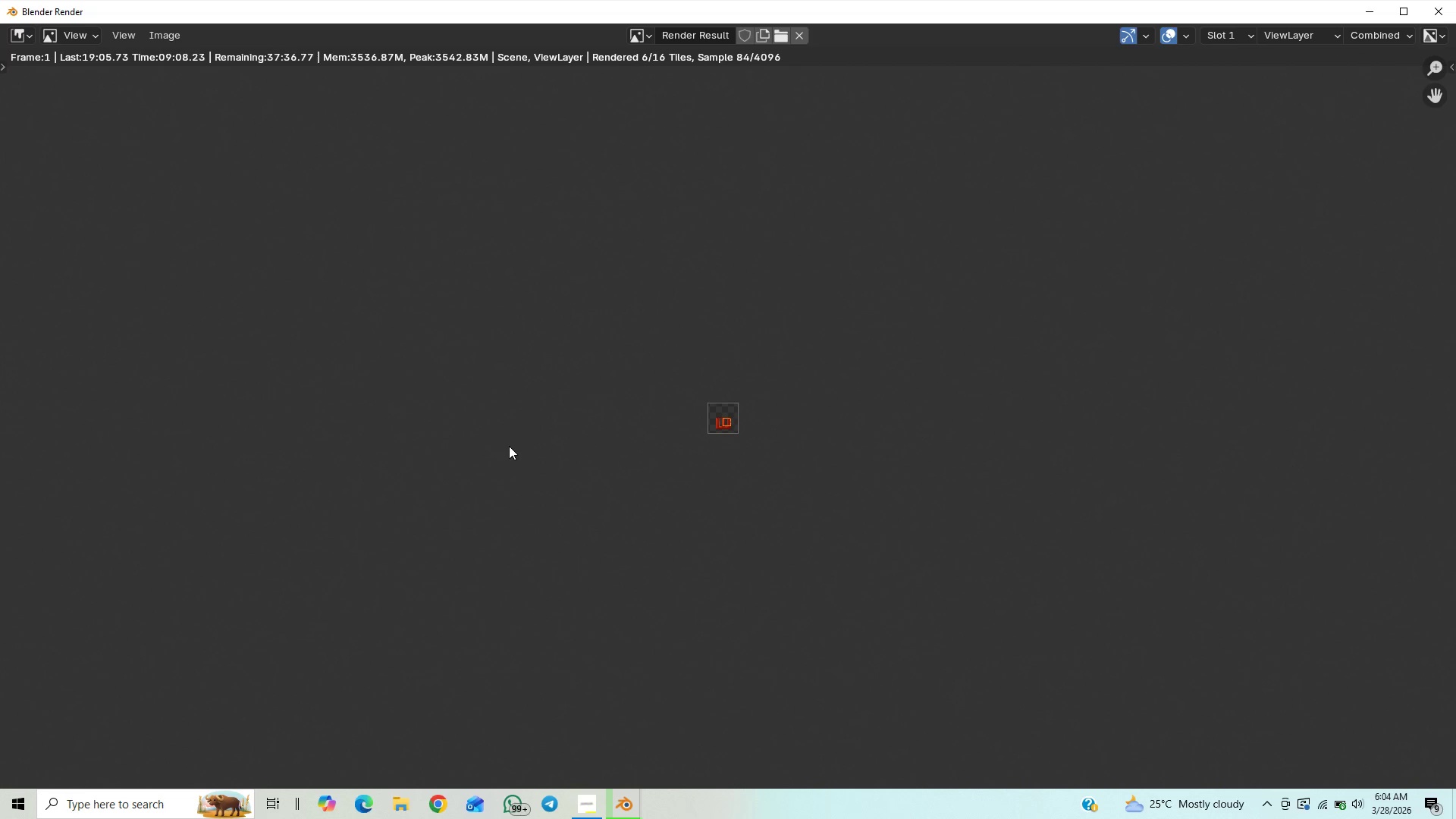 
scroll: coordinate [488, 462], scroll_direction: up, amount: 25.0
 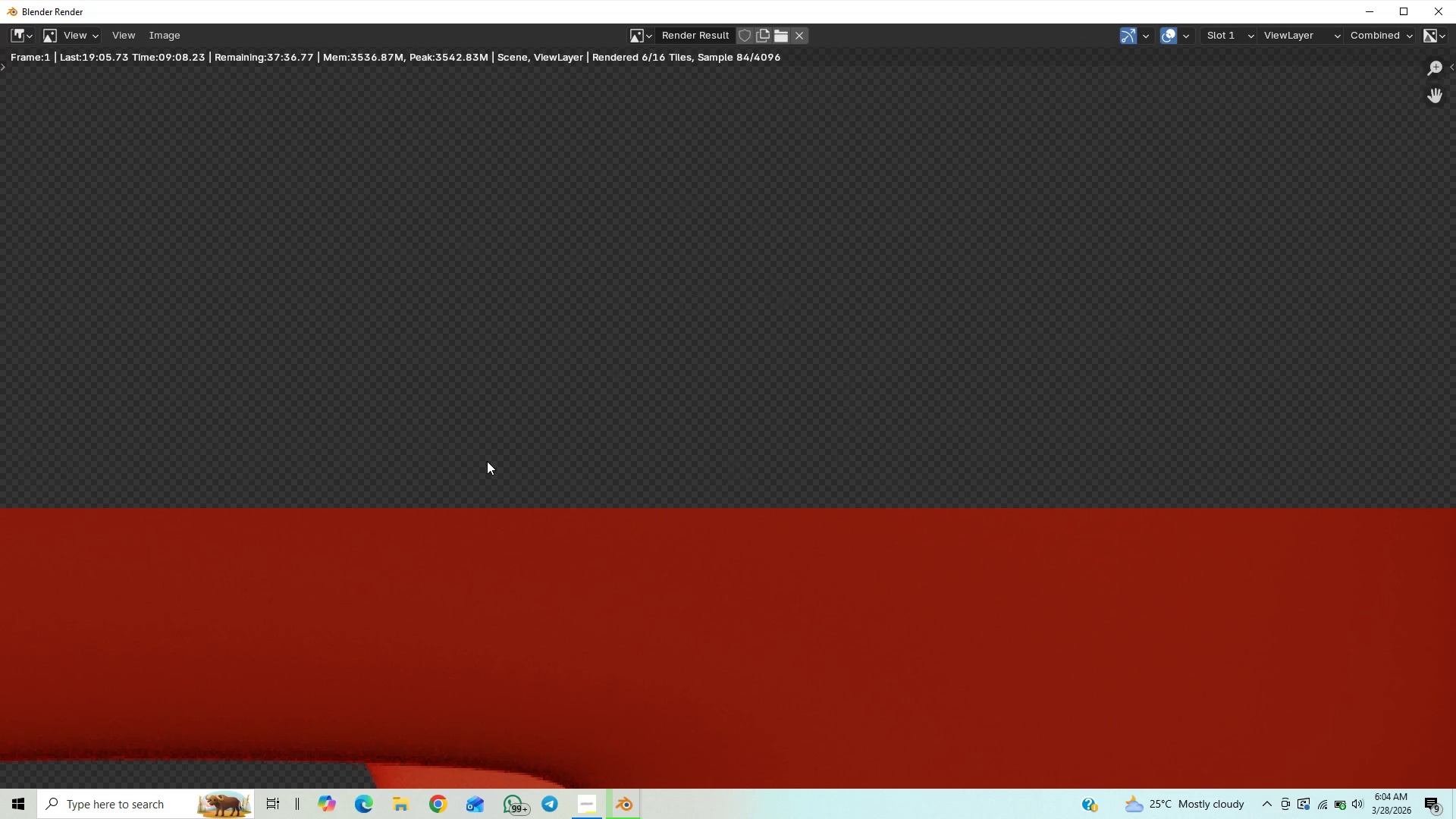 
scroll: coordinate [487, 461], scroll_direction: down, amount: 3.0
 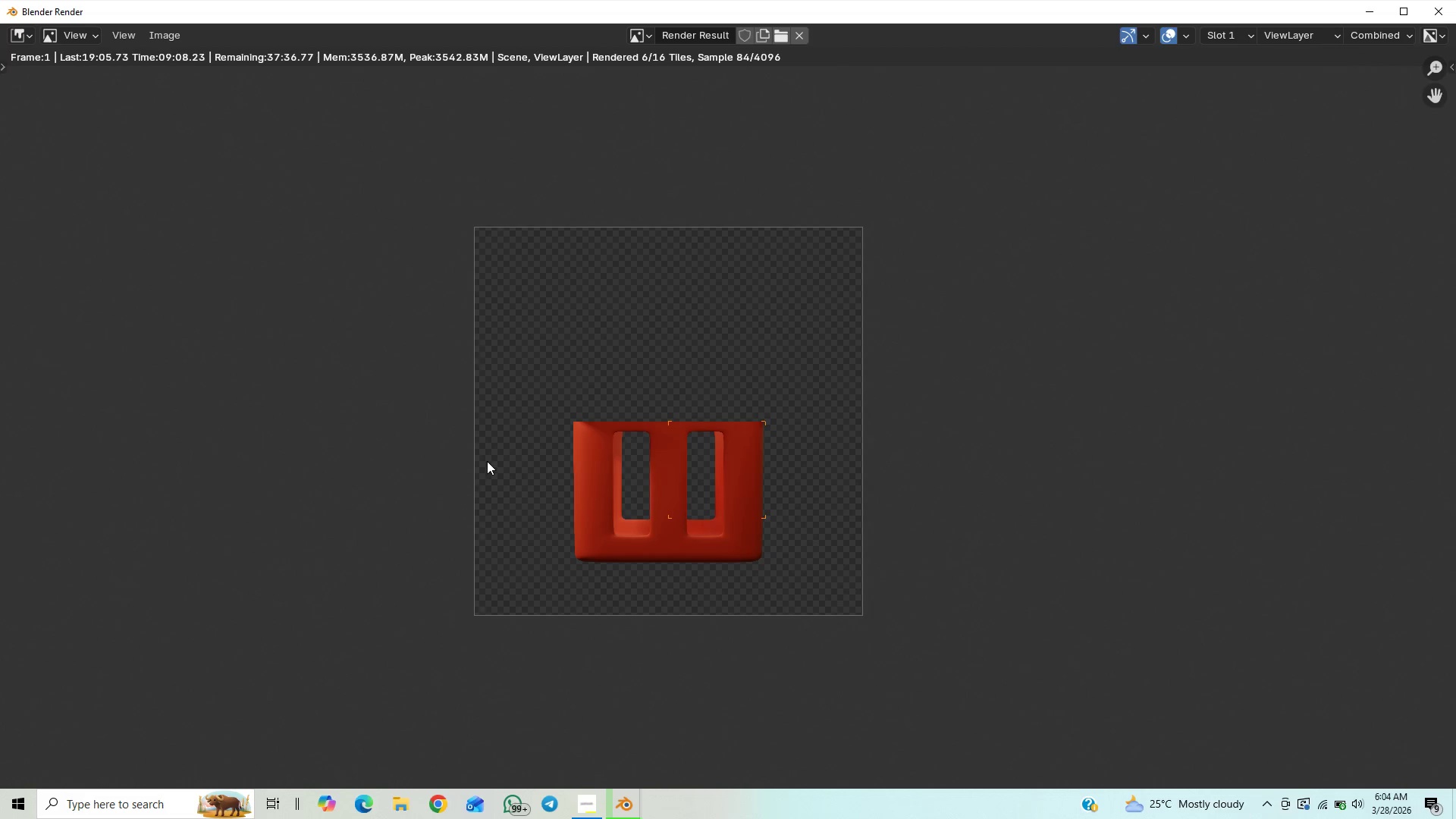 
scroll: coordinate [486, 458], scroll_direction: up, amount: 1.0
 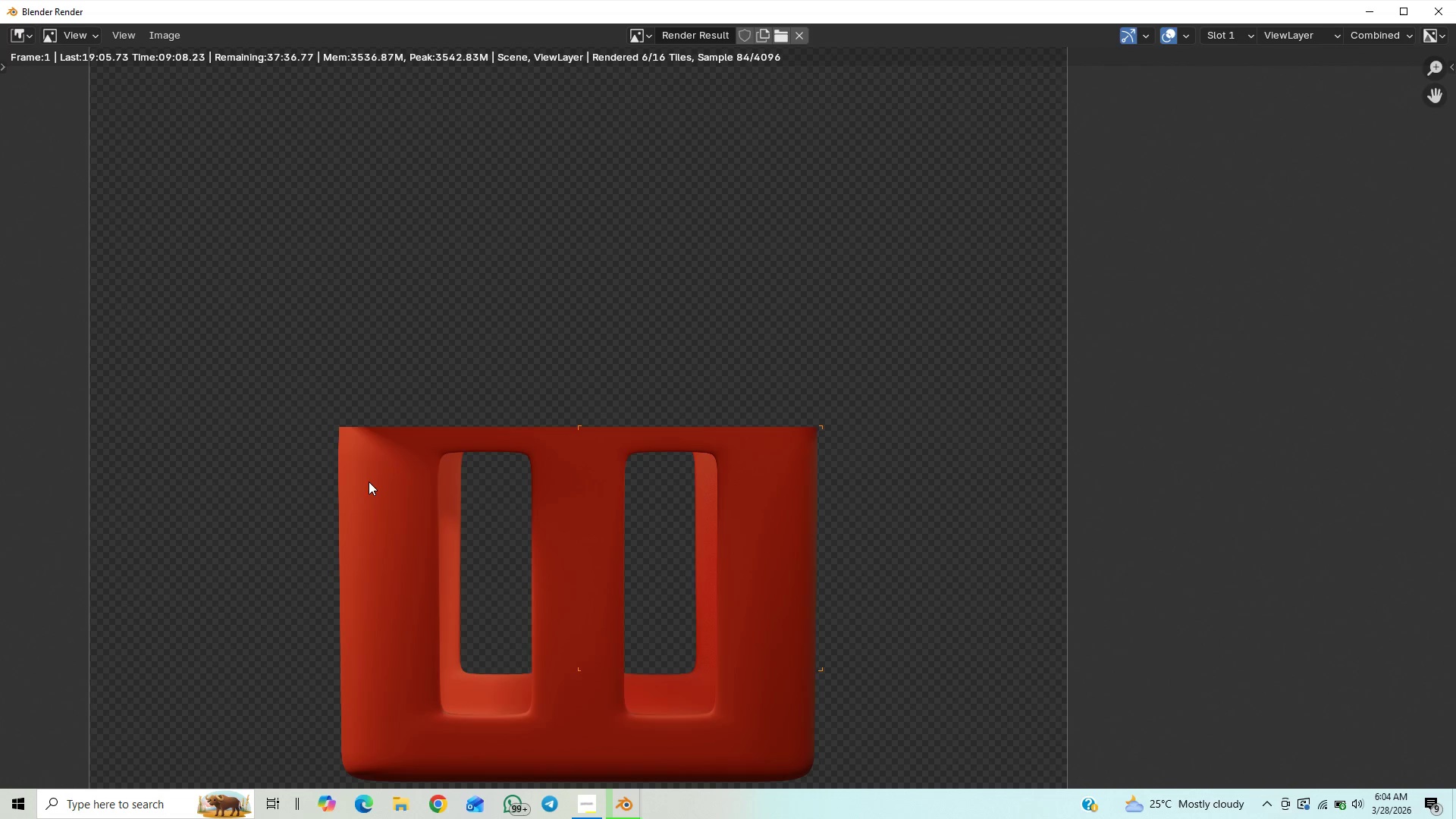 
scroll: coordinate [359, 470], scroll_direction: down, amount: 5.0
 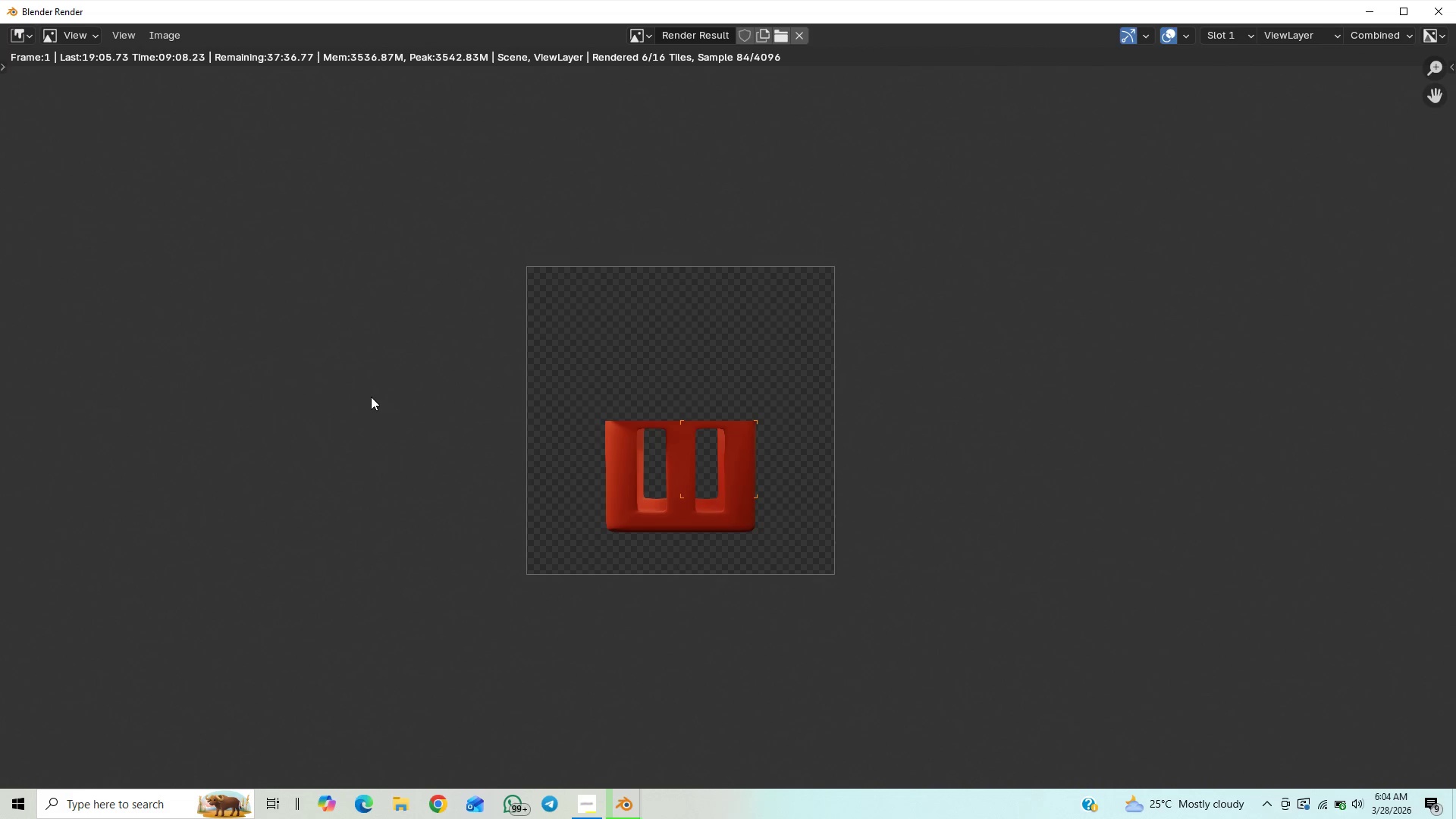 
scroll: coordinate [371, 397], scroll_direction: up, amount: 2.0
 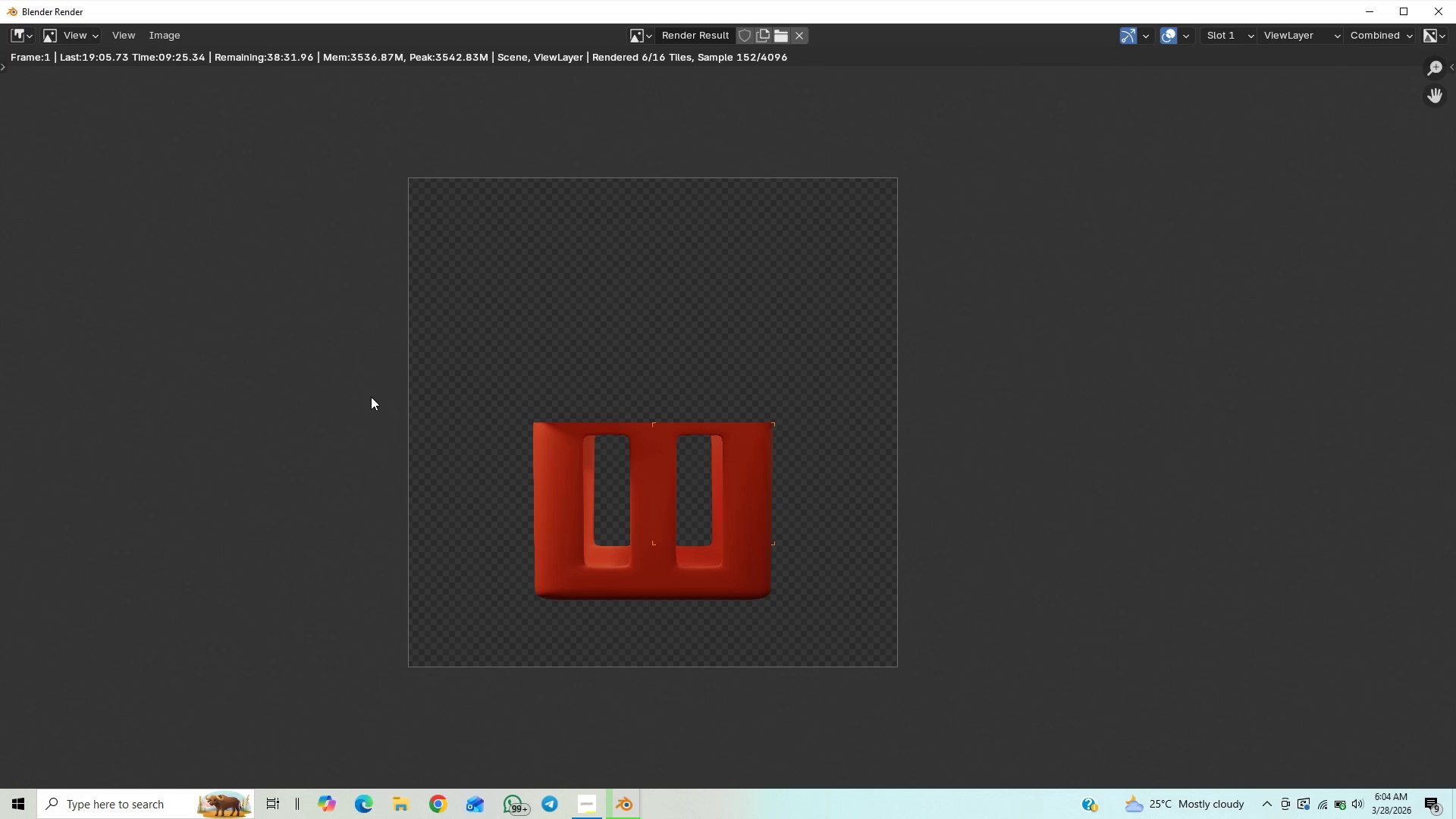 
scroll: coordinate [371, 397], scroll_direction: down, amount: 3.0
 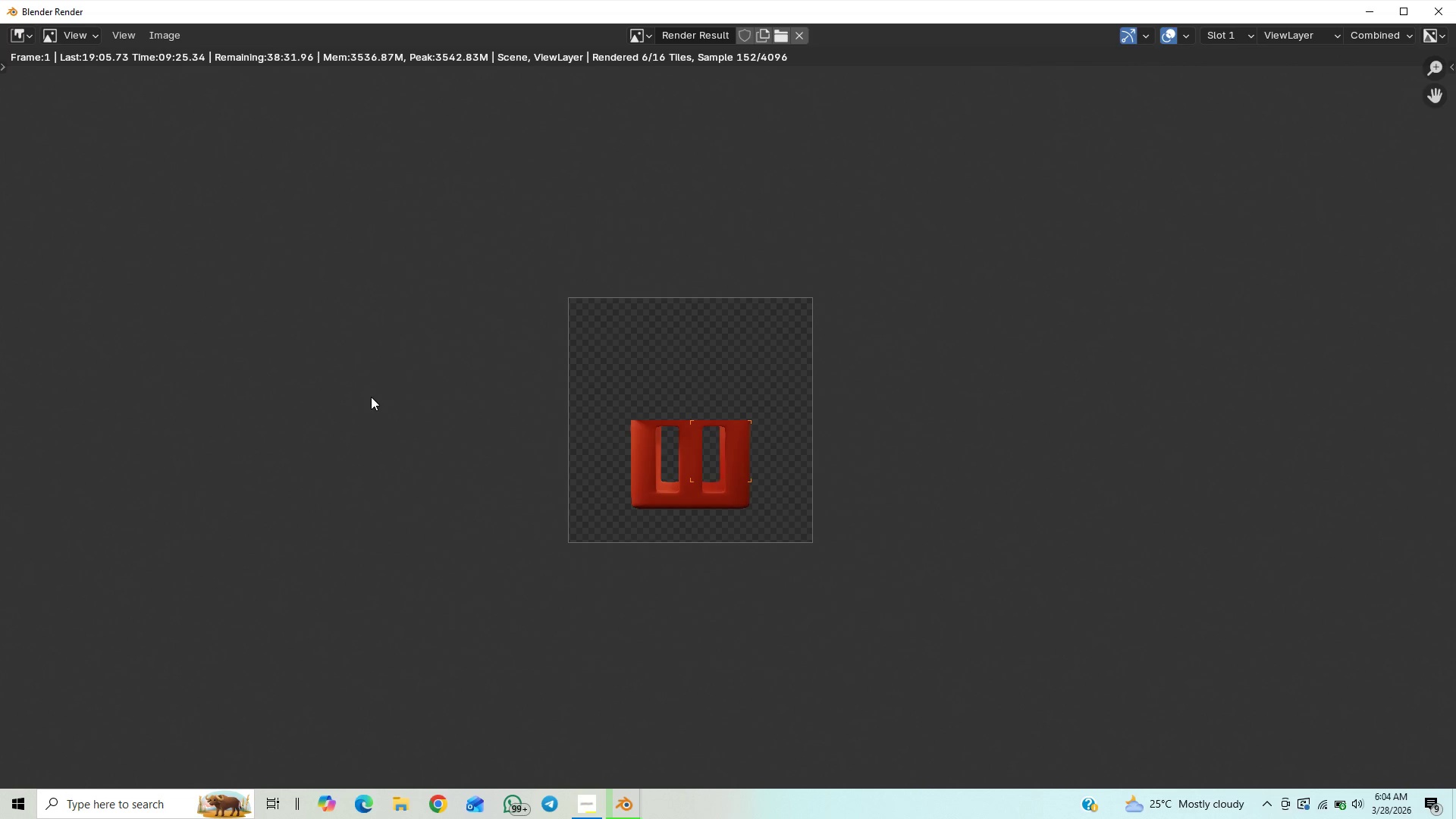 
scroll: coordinate [371, 397], scroll_direction: up, amount: 1.0
 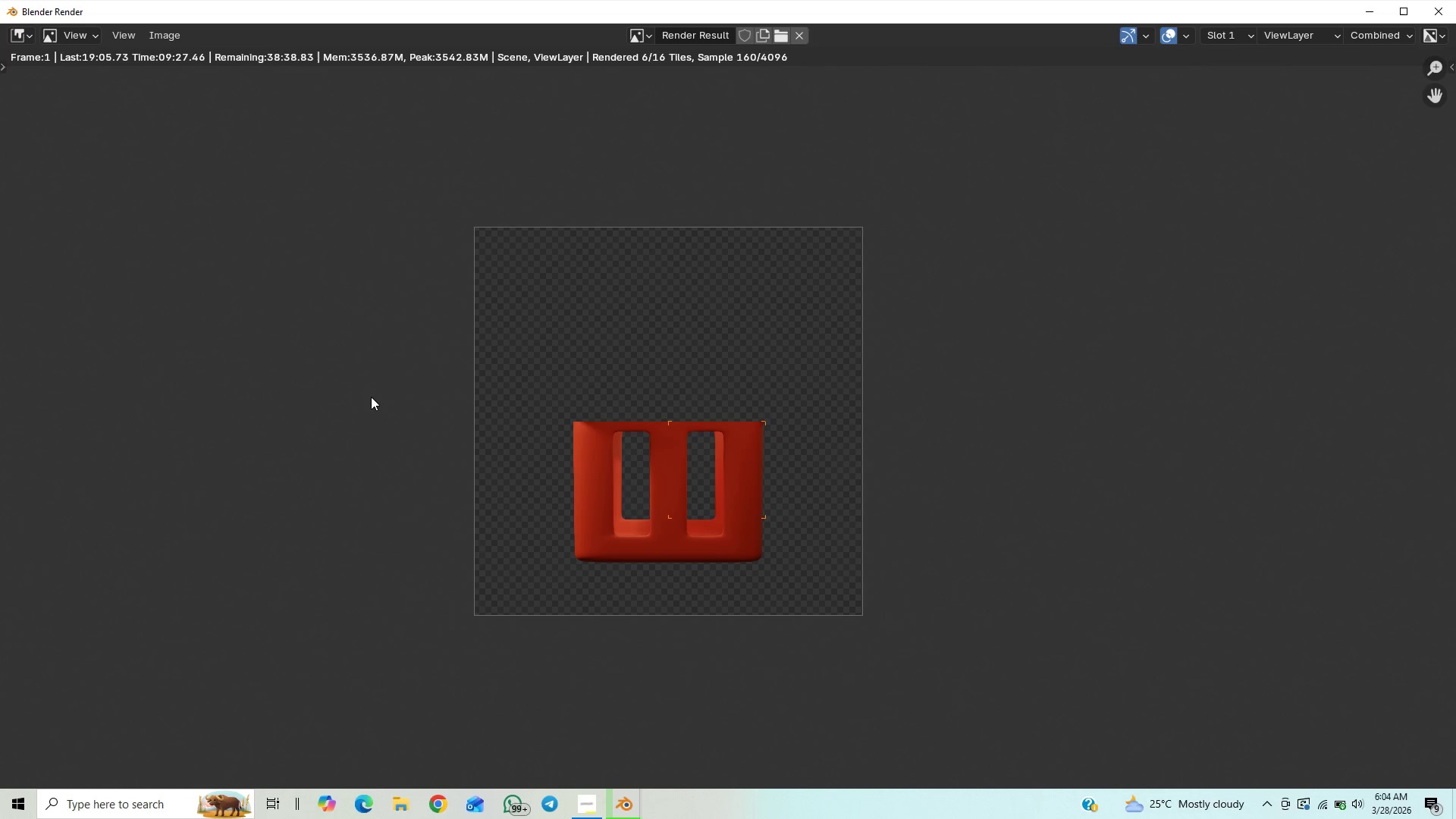 
scroll: coordinate [371, 397], scroll_direction: down, amount: 1.0
 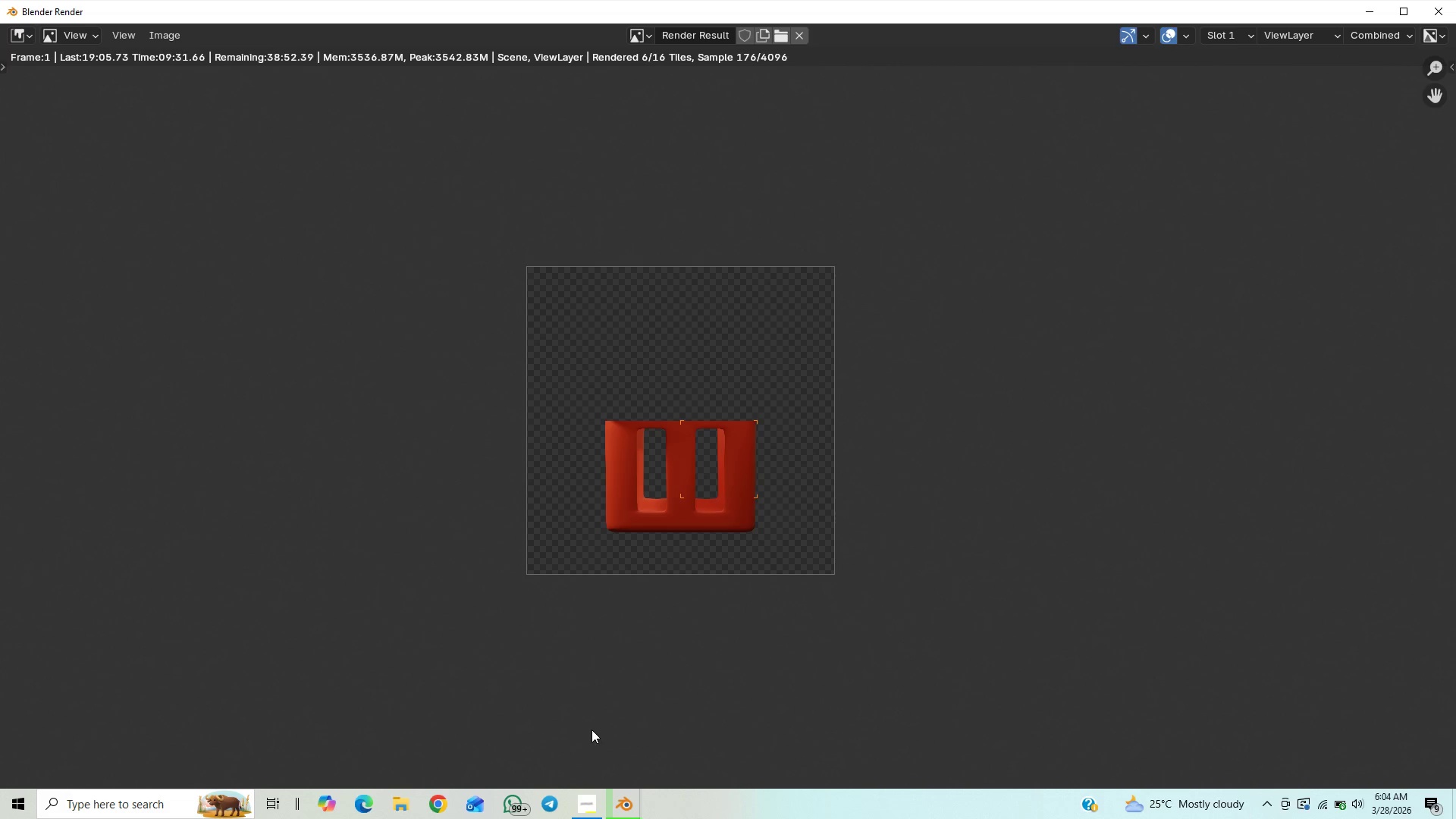 
mouse_move([605, 792])
 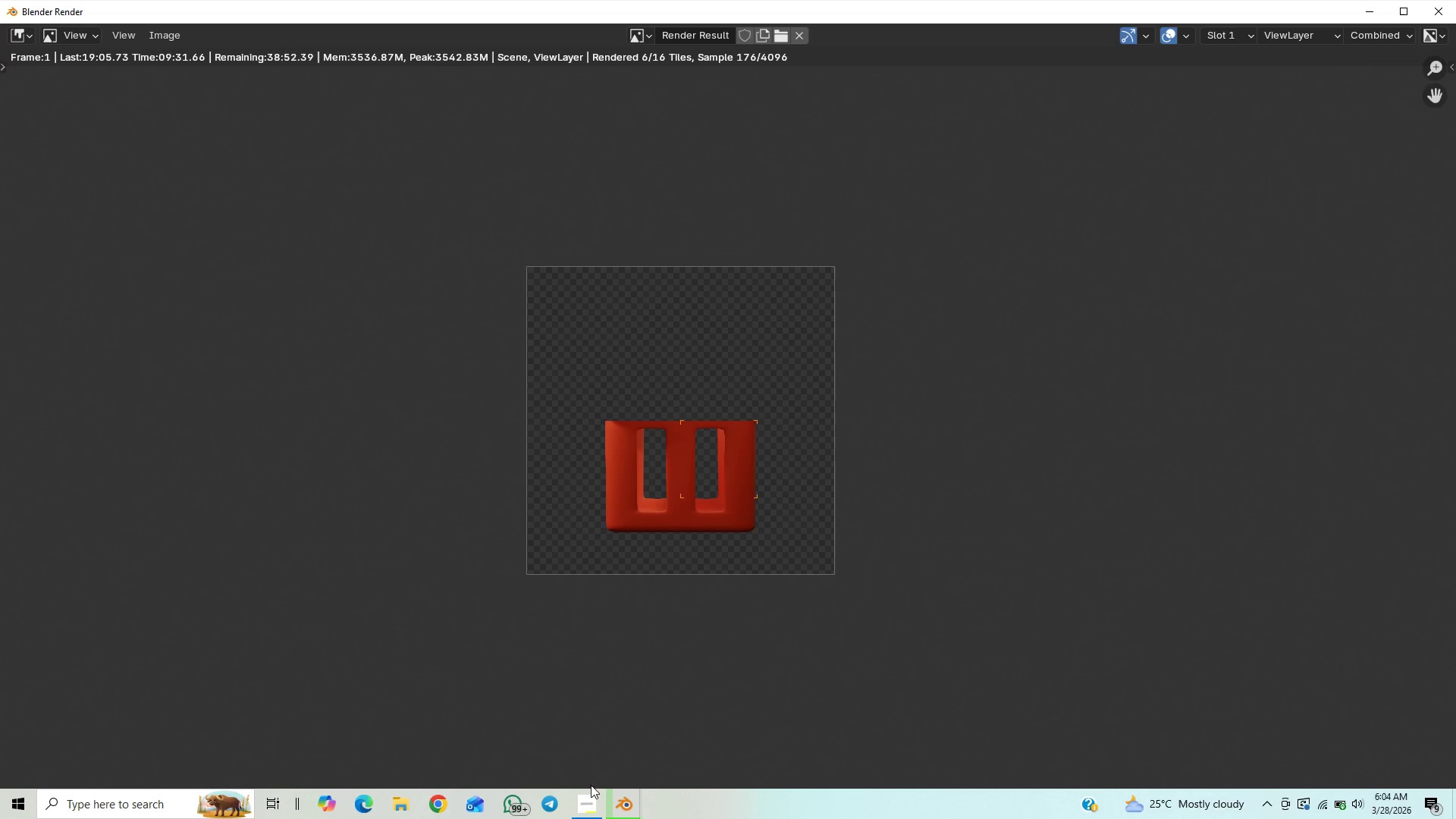 
left_click([590, 805])